 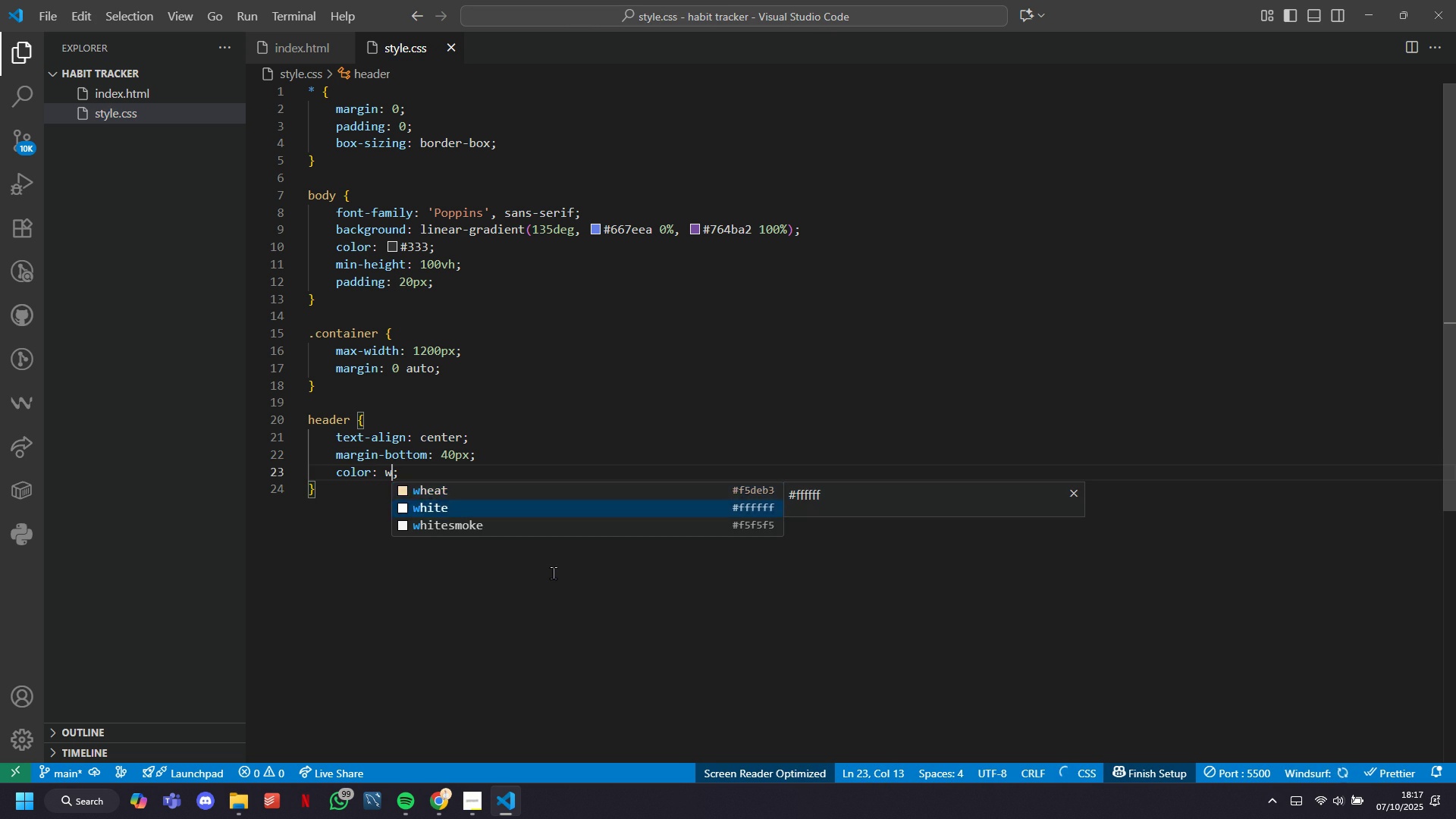 
key(Tab)
 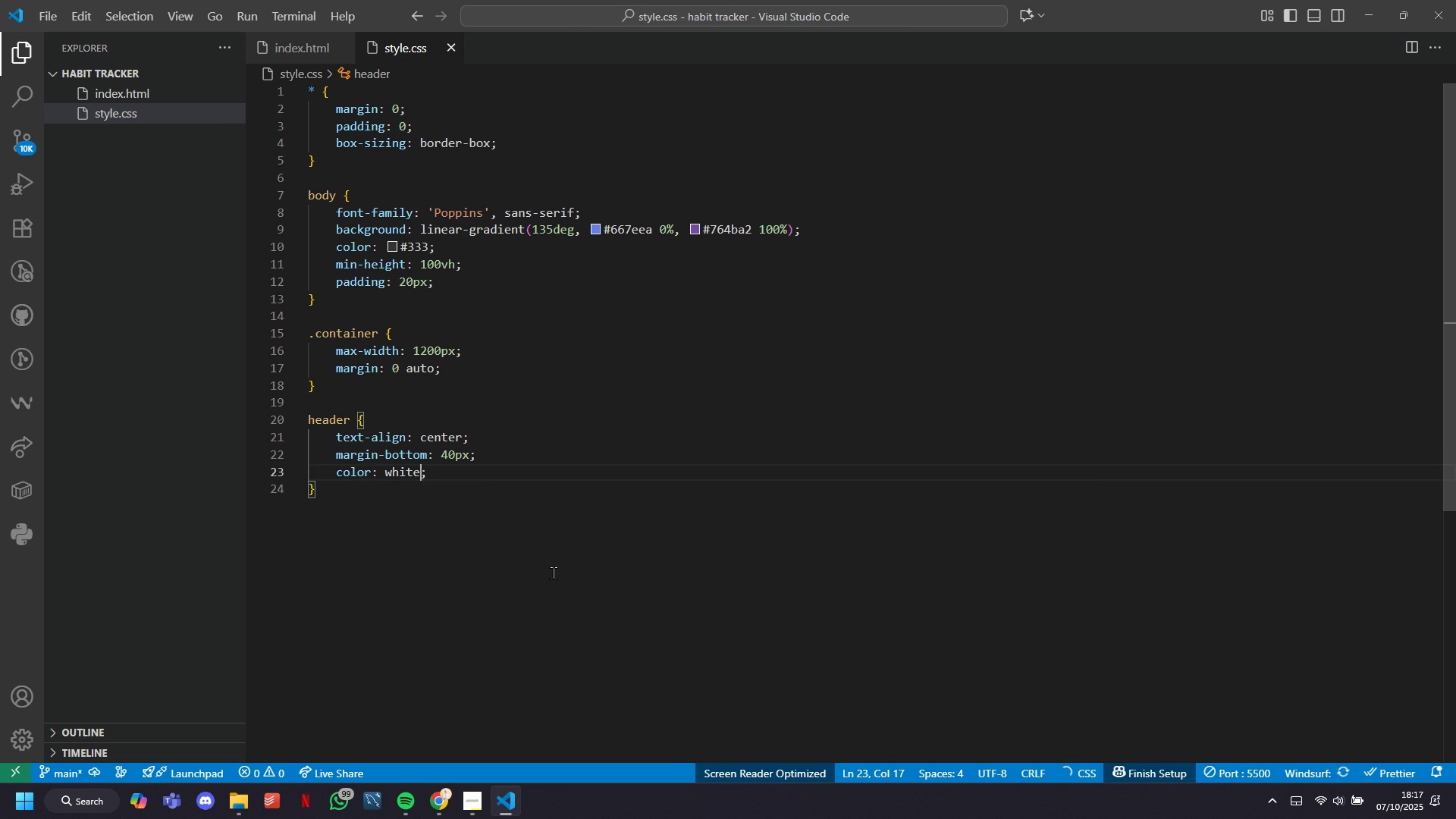 
key(ArrowRight)
 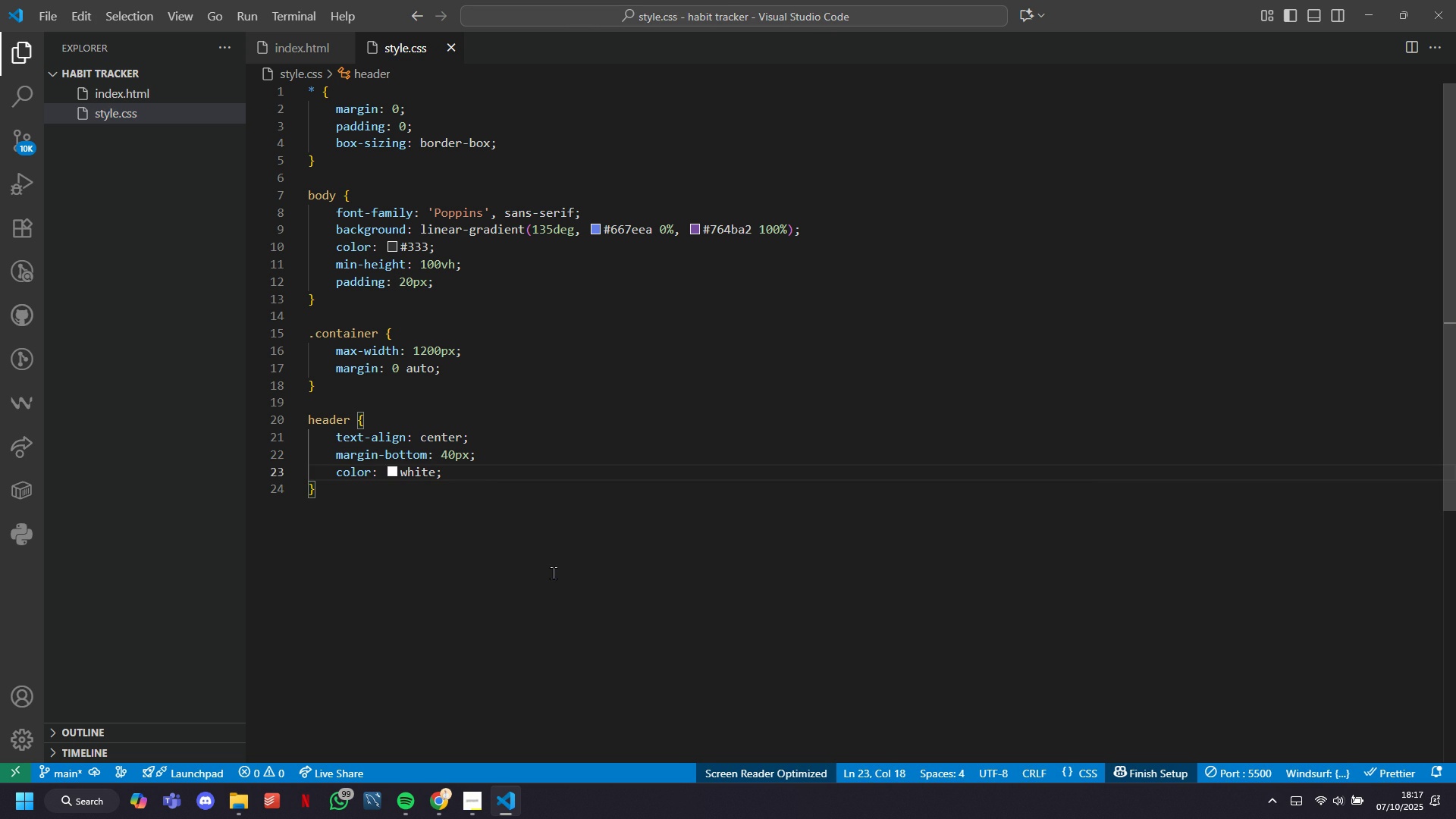 
key(ArrowDown)
 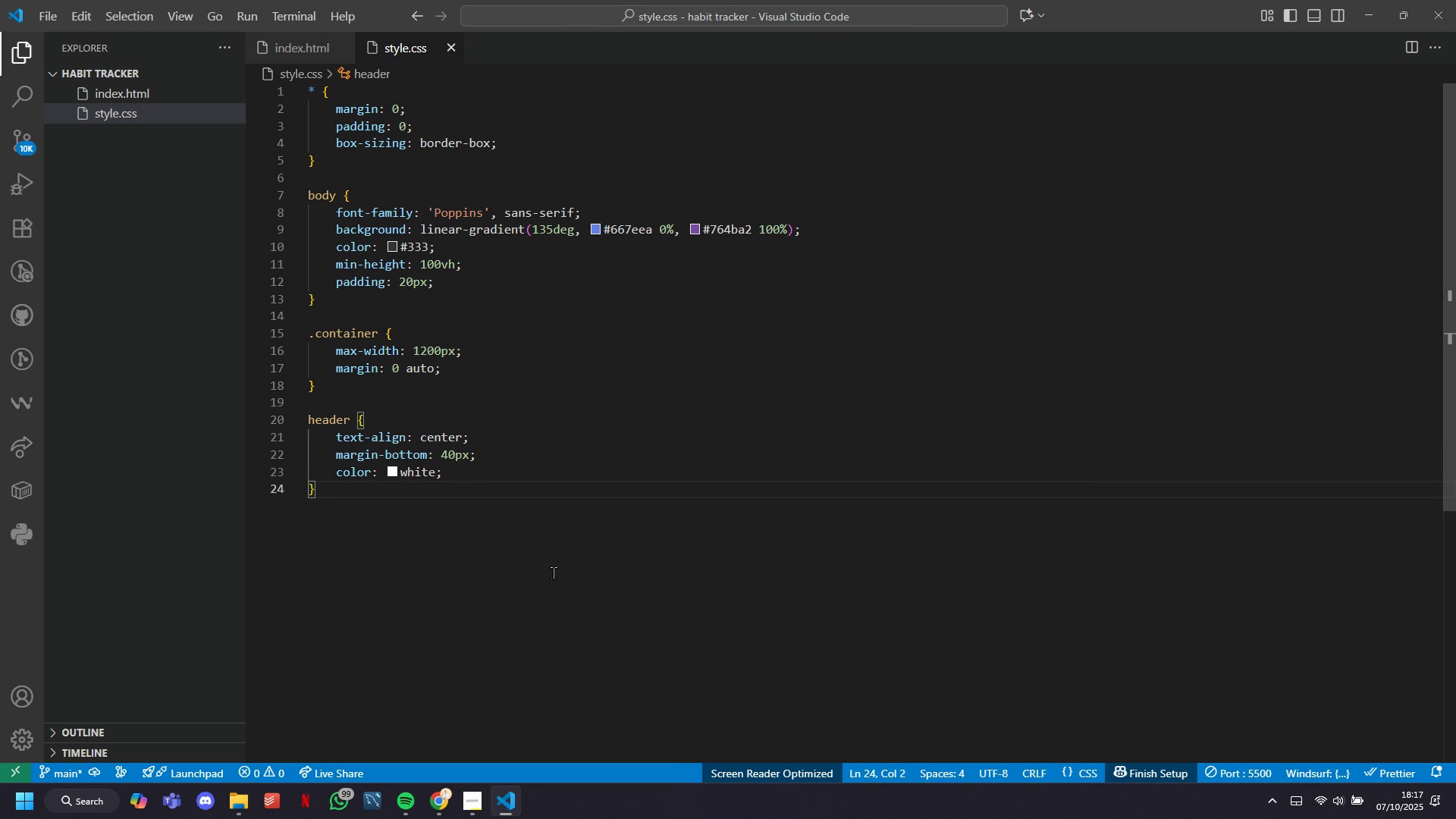 
key(Enter)
 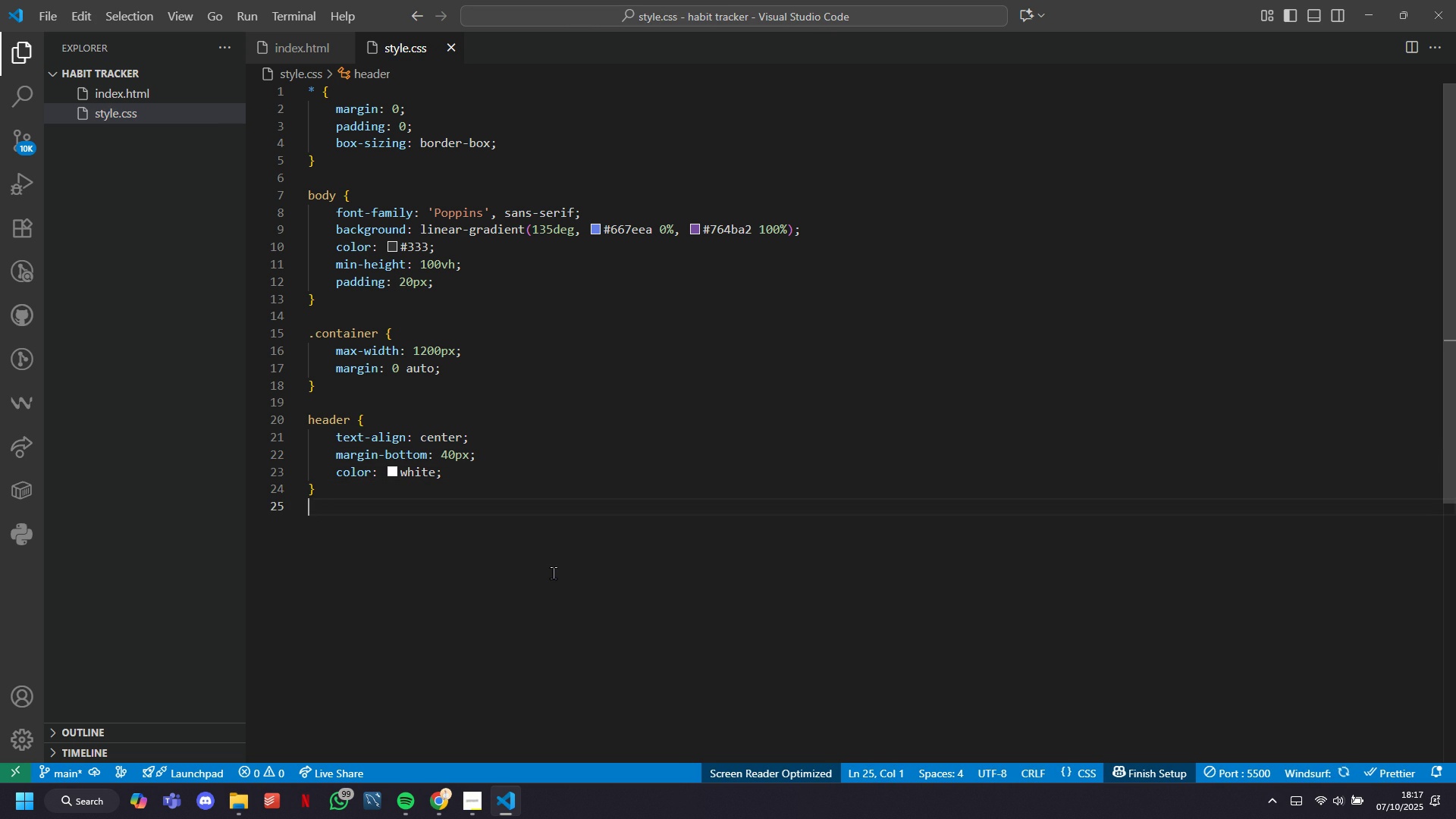 
key(Enter)
 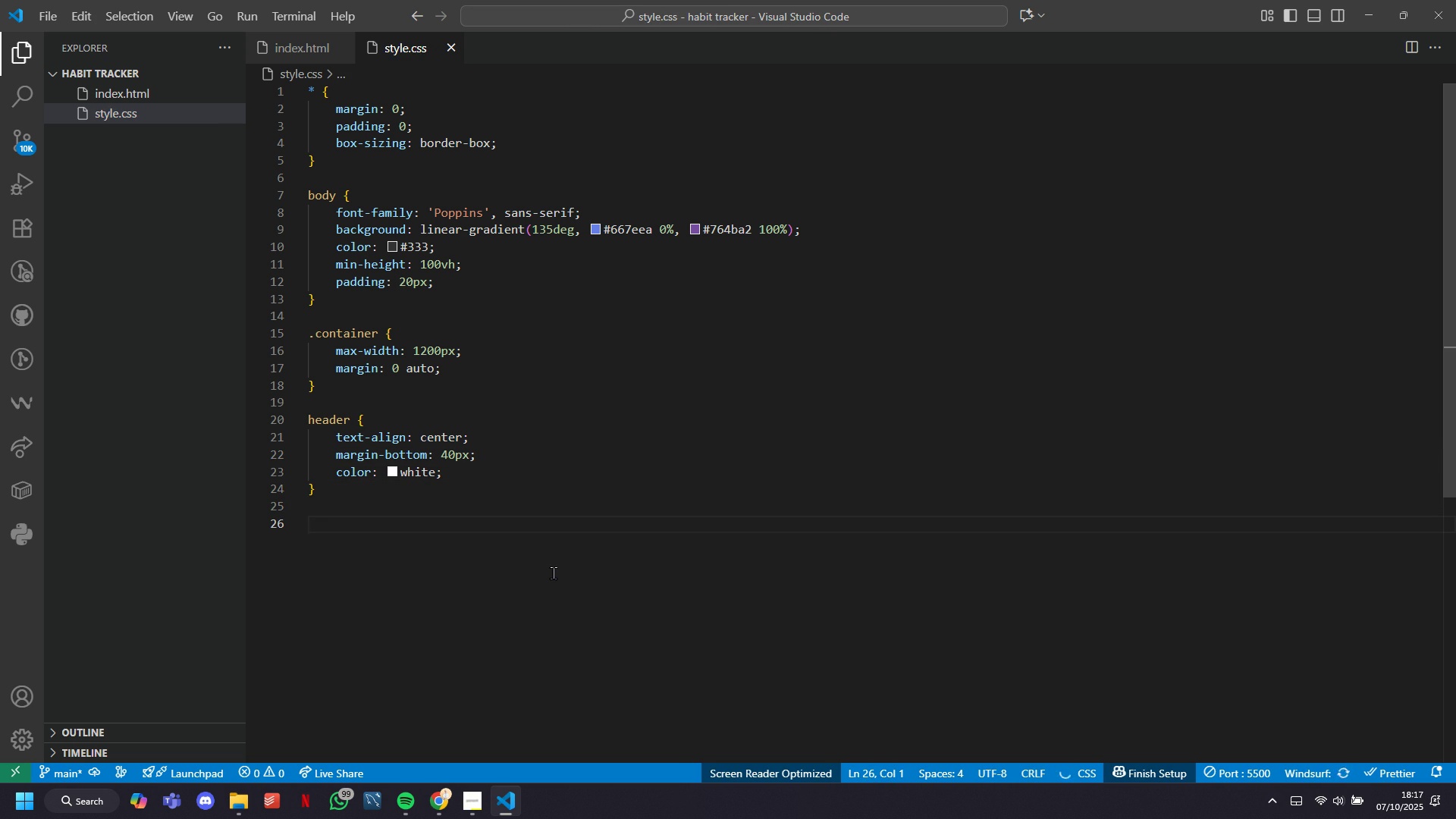 
type(header h1)
key(Tab)
key(Tab)
 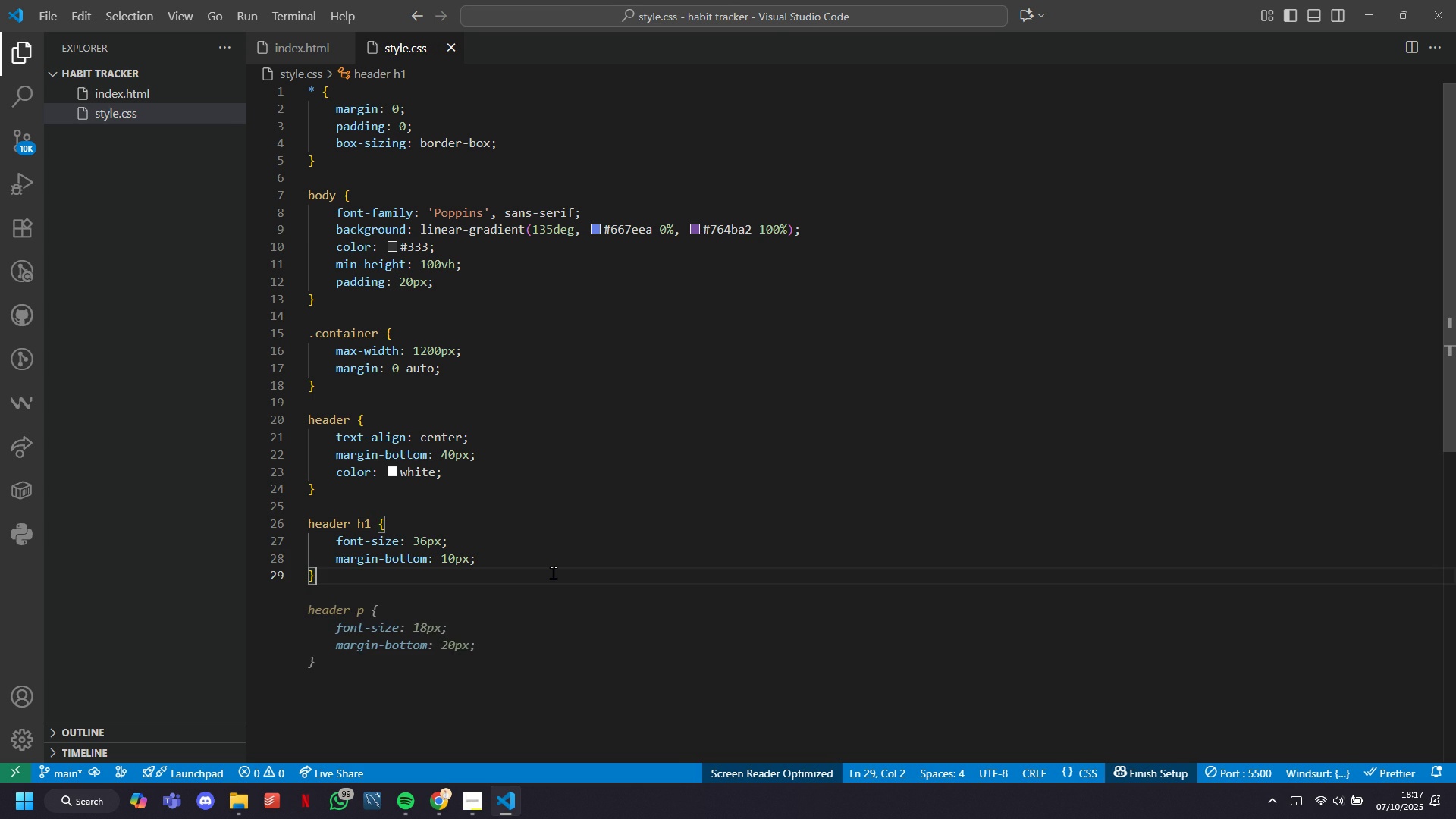 
key(ArrowUp)
 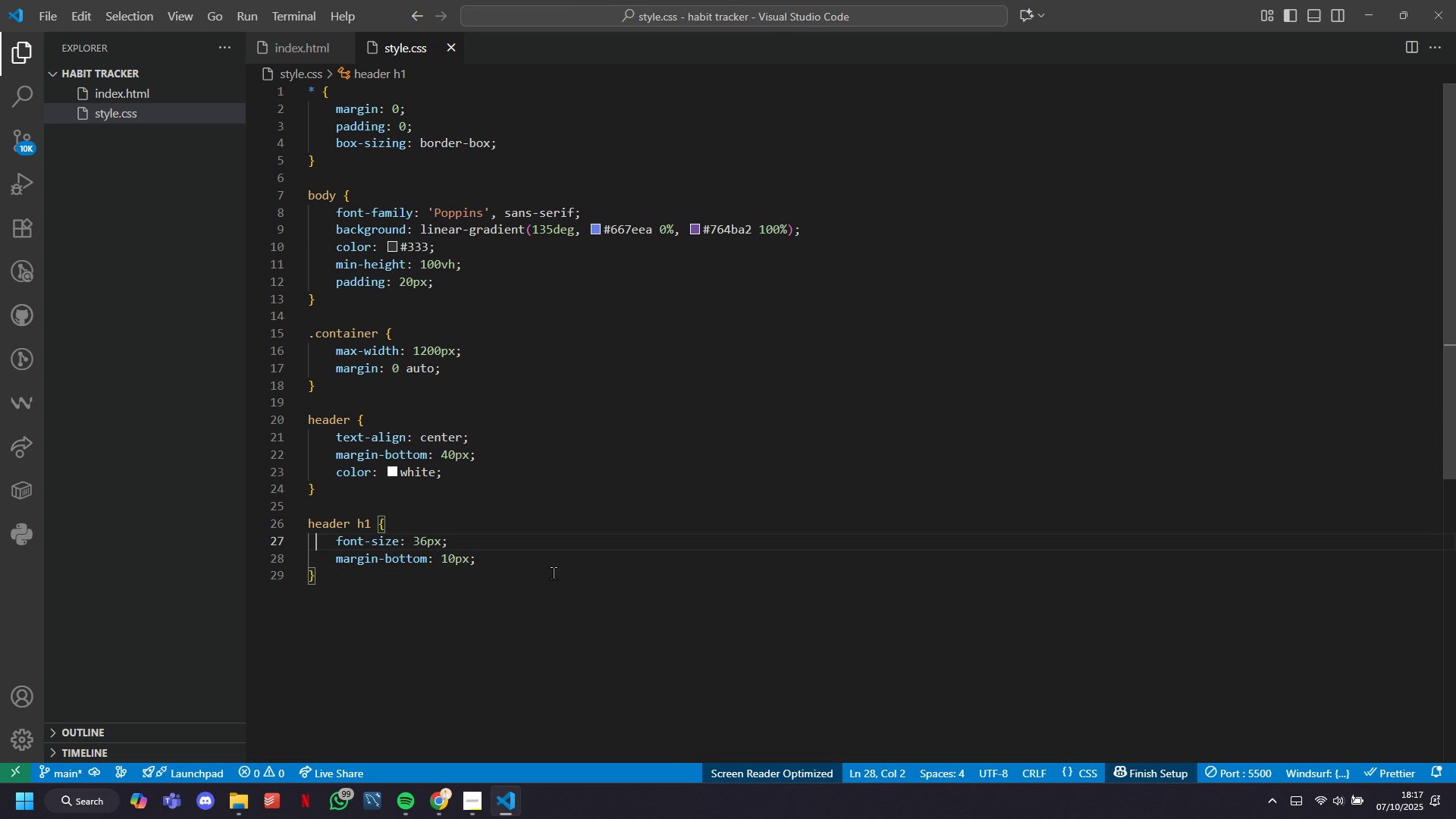 
key(ArrowUp)